 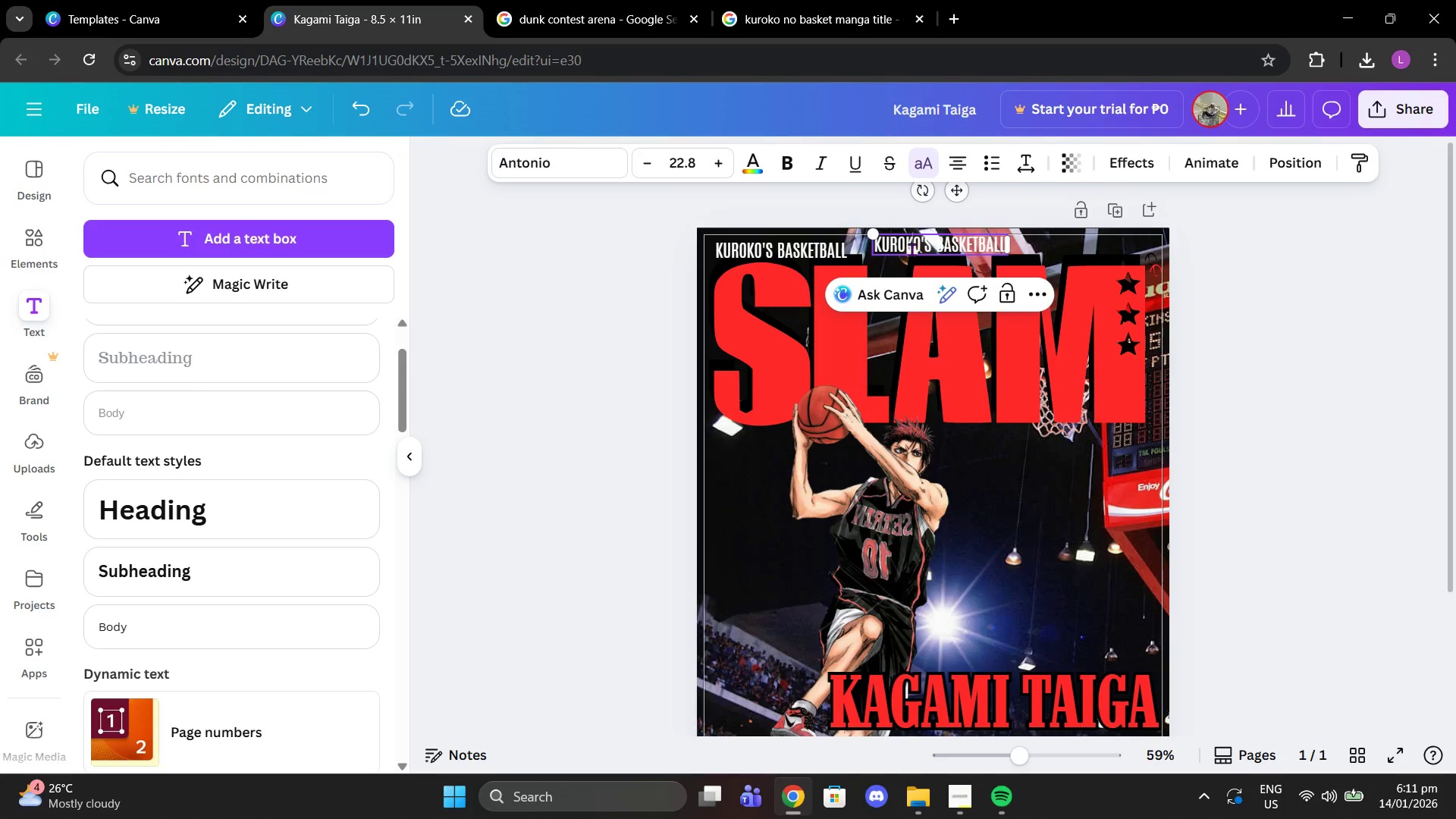 
double_click([894, 245])
 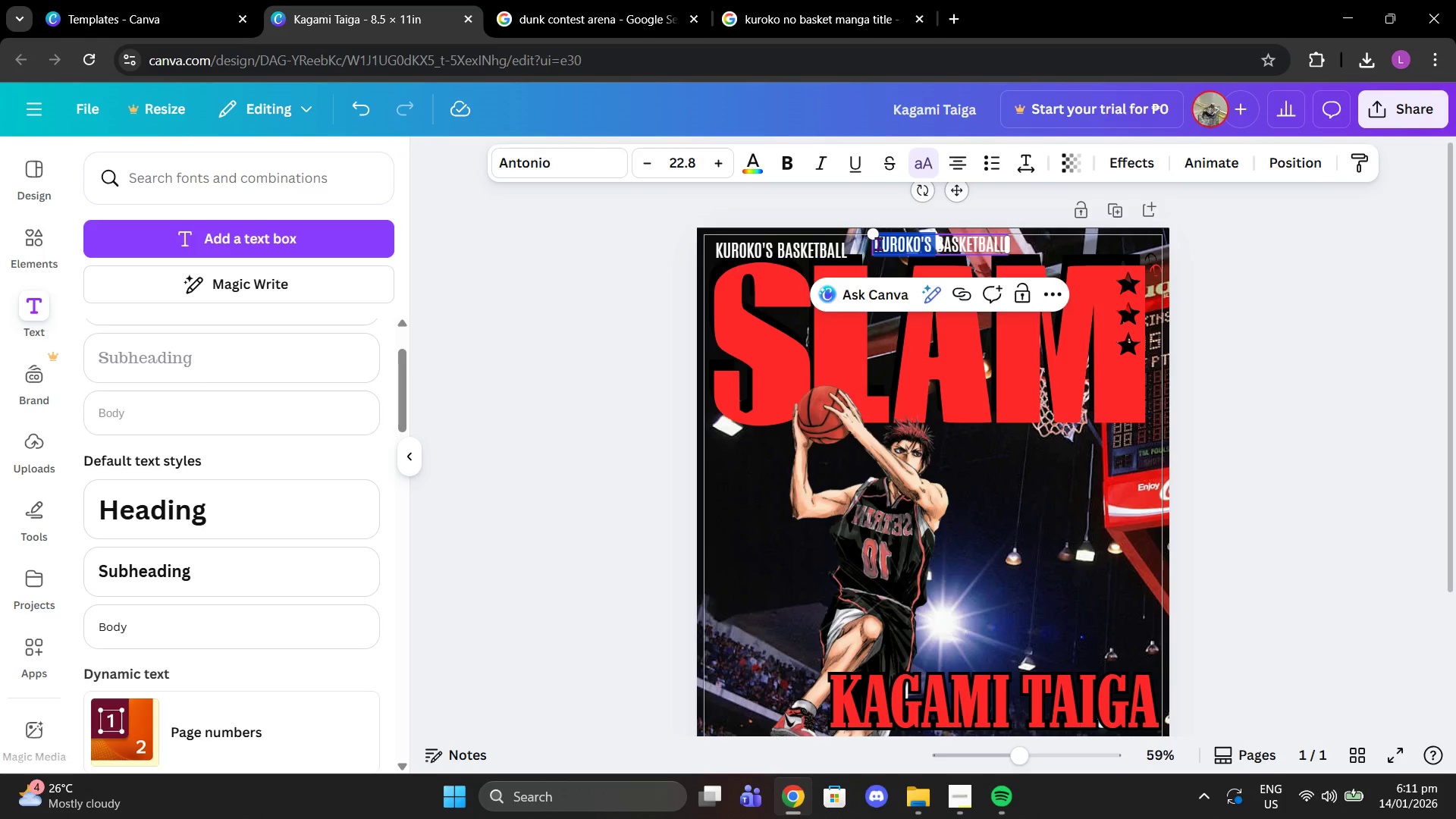 
left_click([878, 243])
 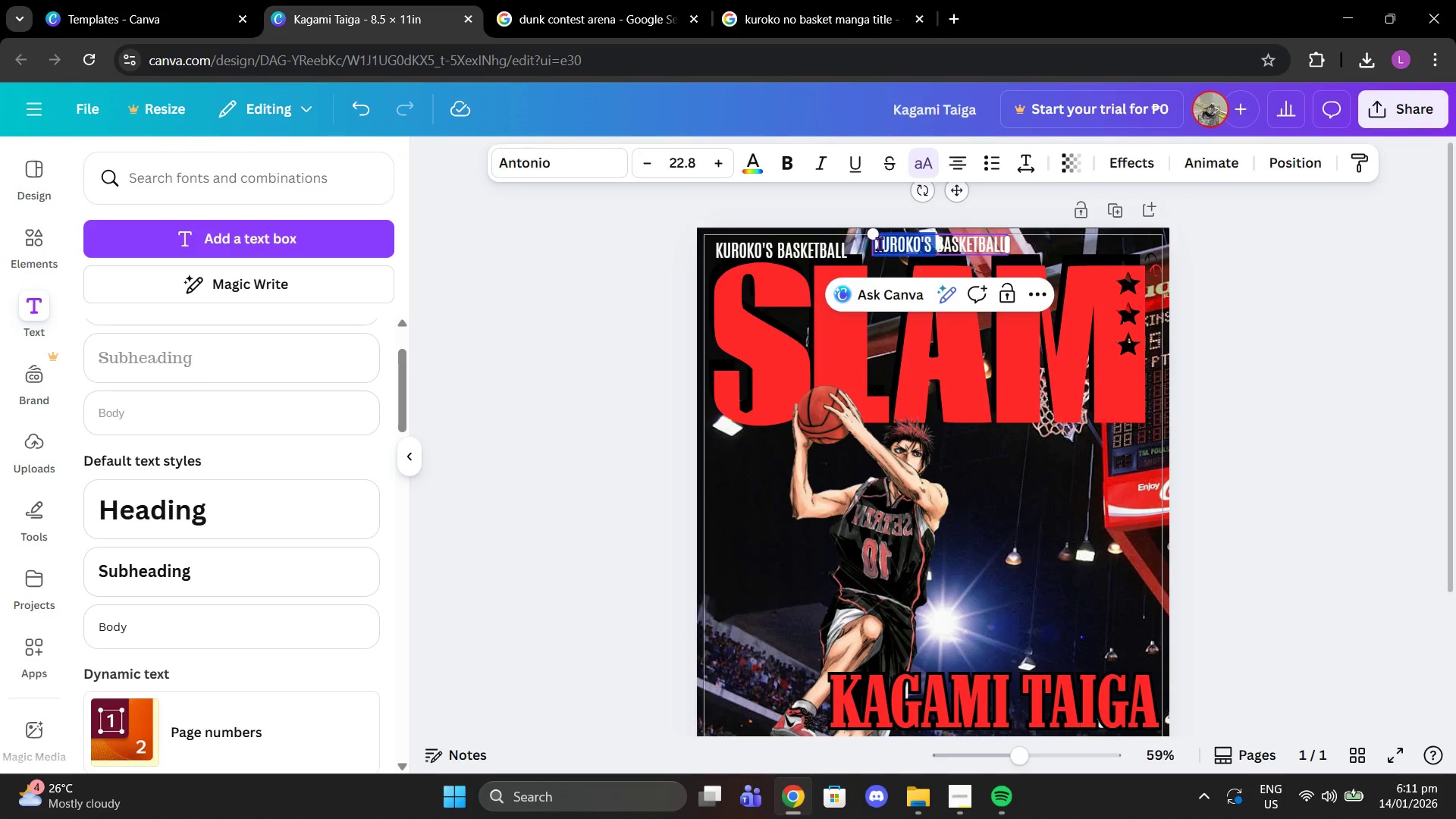 
left_click_drag(start_coordinate=[879, 243], to_coordinate=[979, 249])
 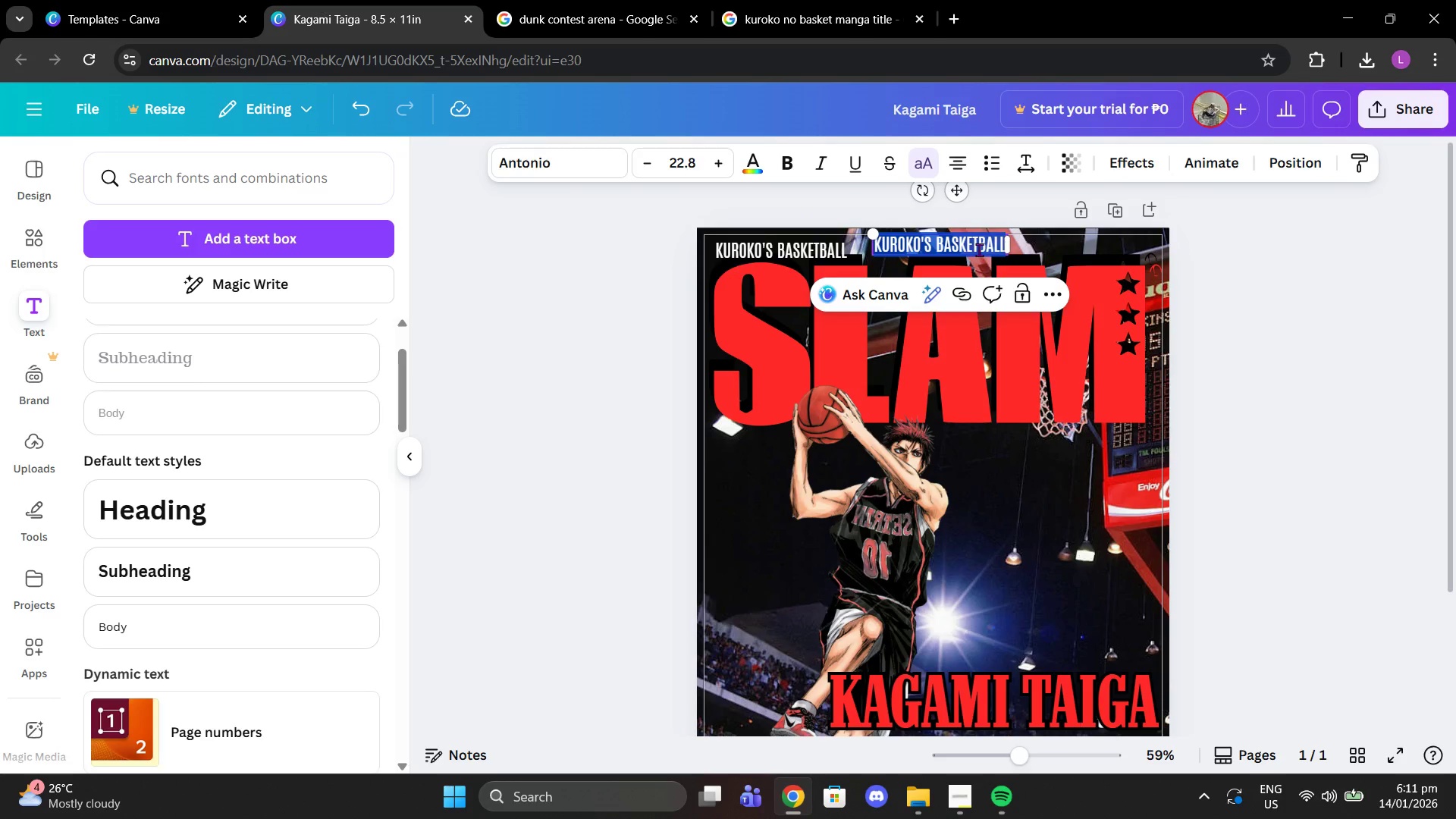 
key(Control+V)
 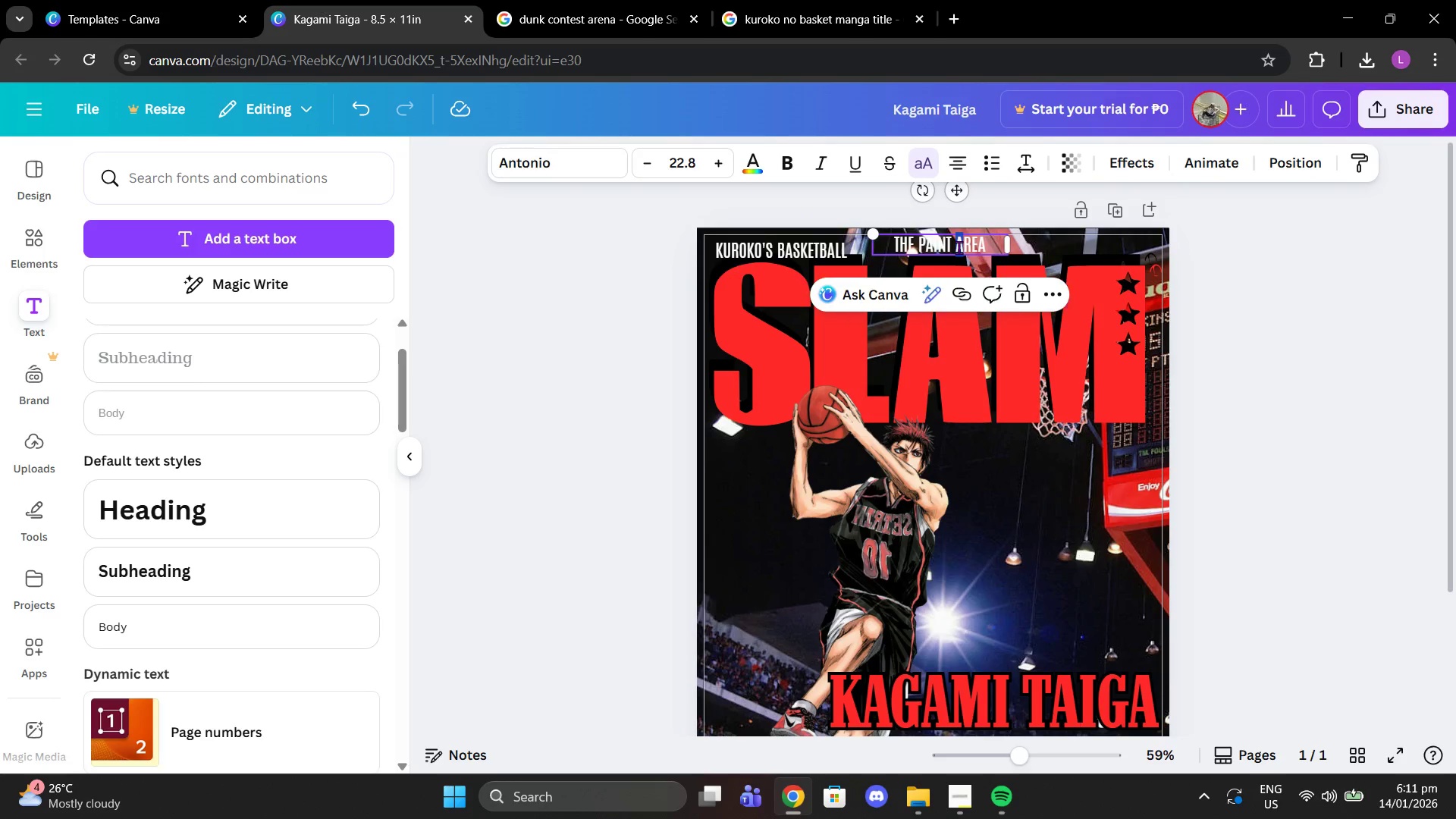 
left_click([1288, 167])
 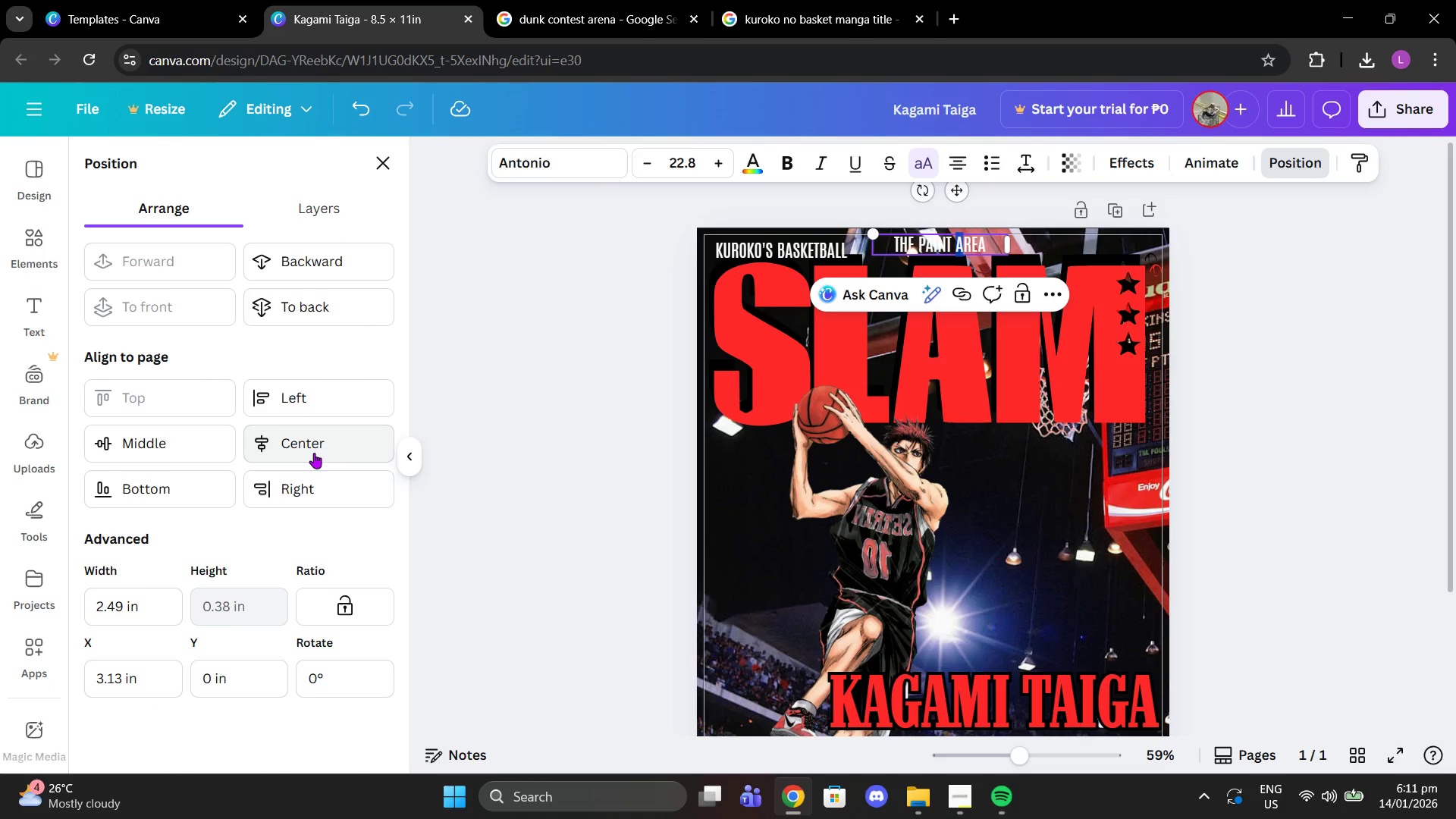 
left_click([314, 453])
 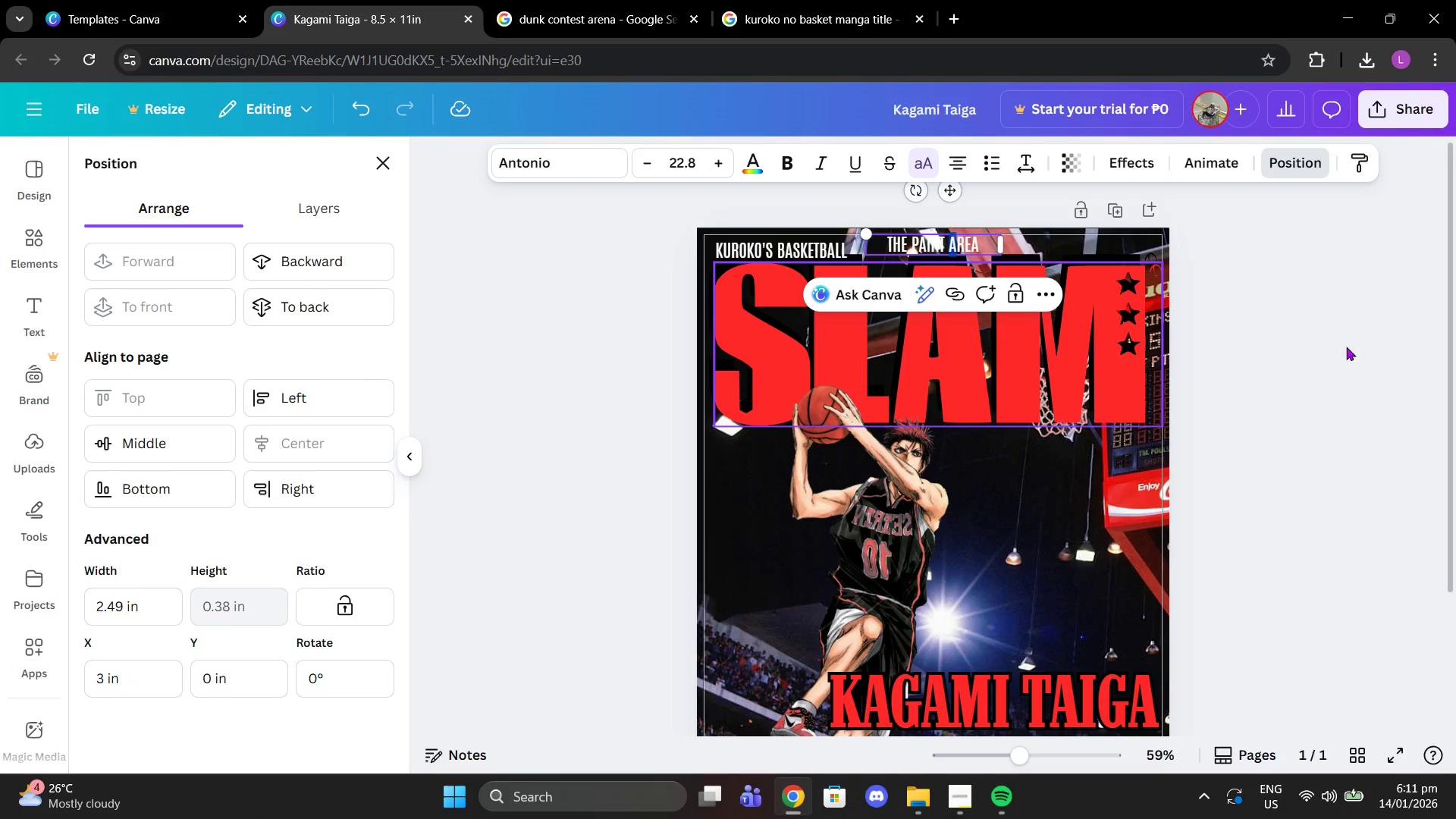 
left_click([1379, 350])
 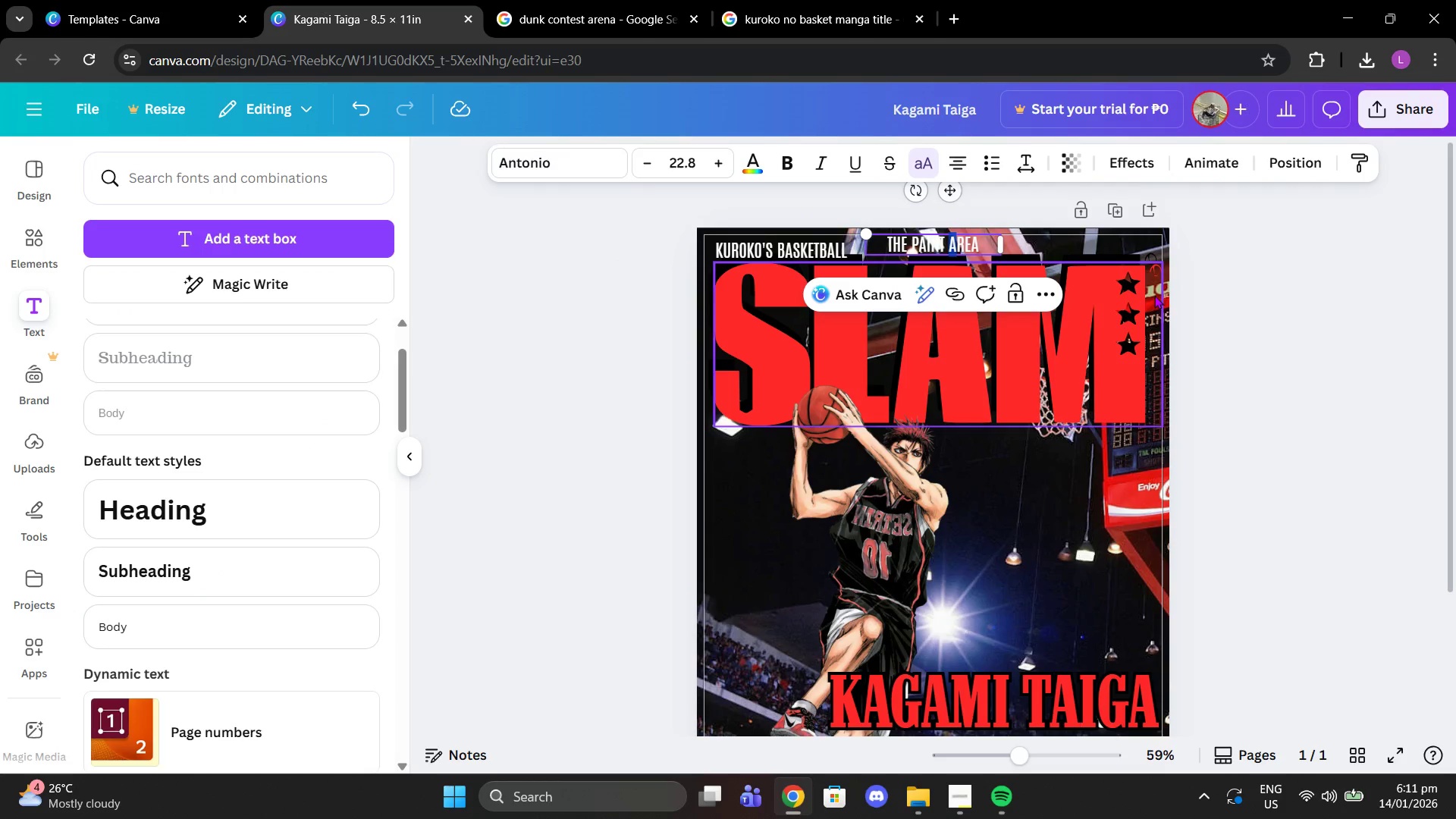 
left_click([1315, 280])
 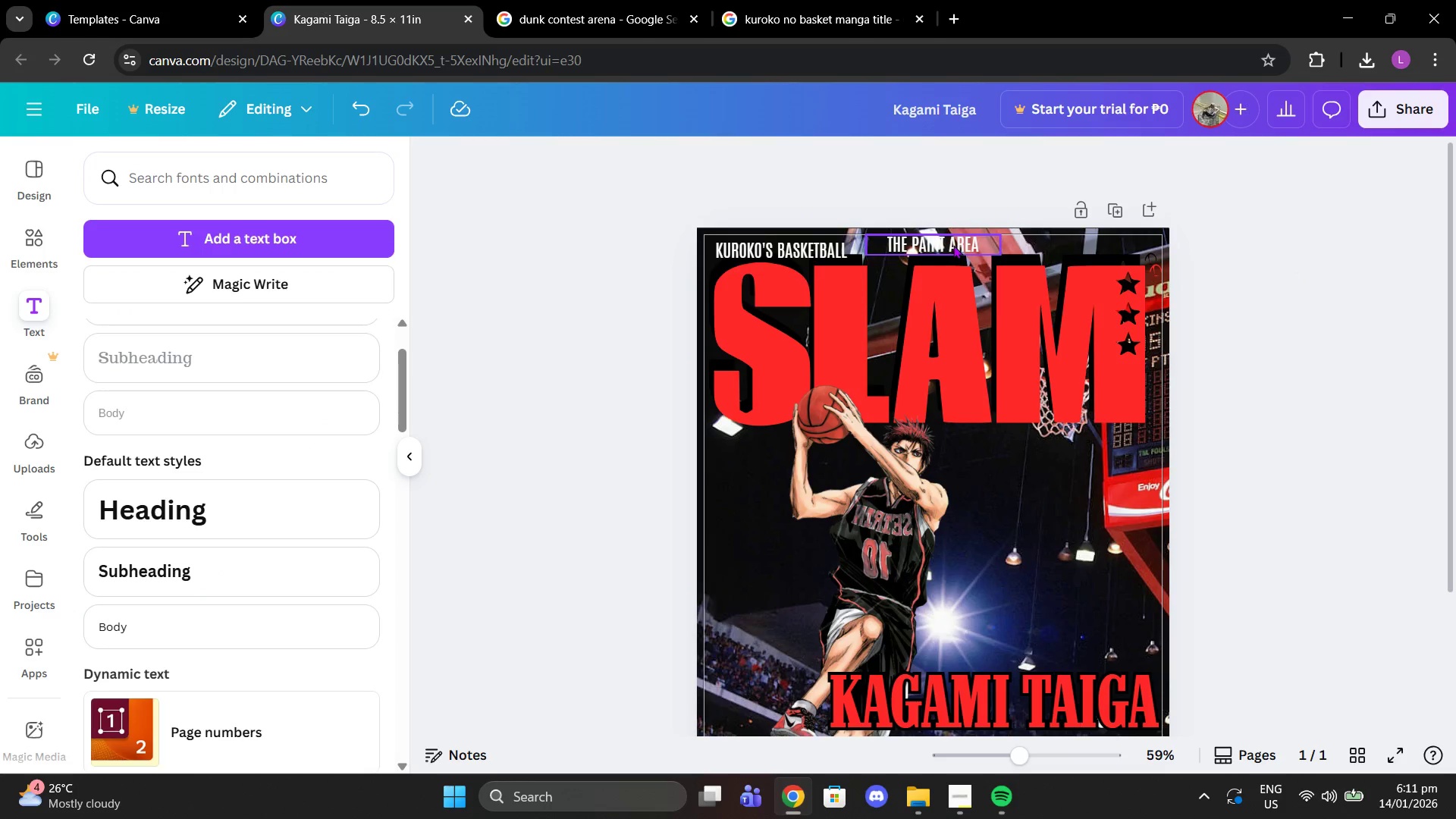 
left_click_drag(start_coordinate=[953, 245], to_coordinate=[953, 251])
 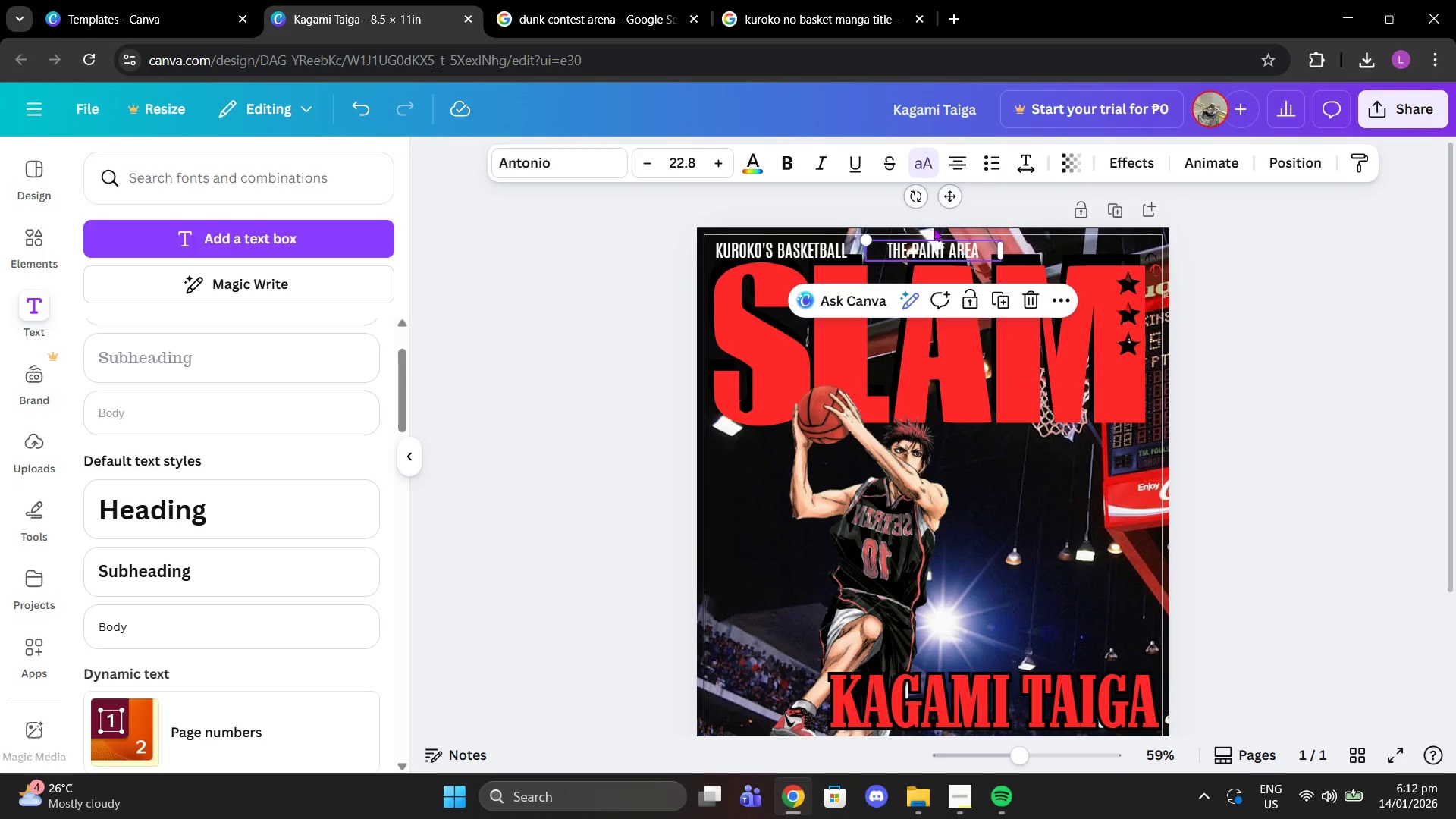 
left_click([1166, 249])
 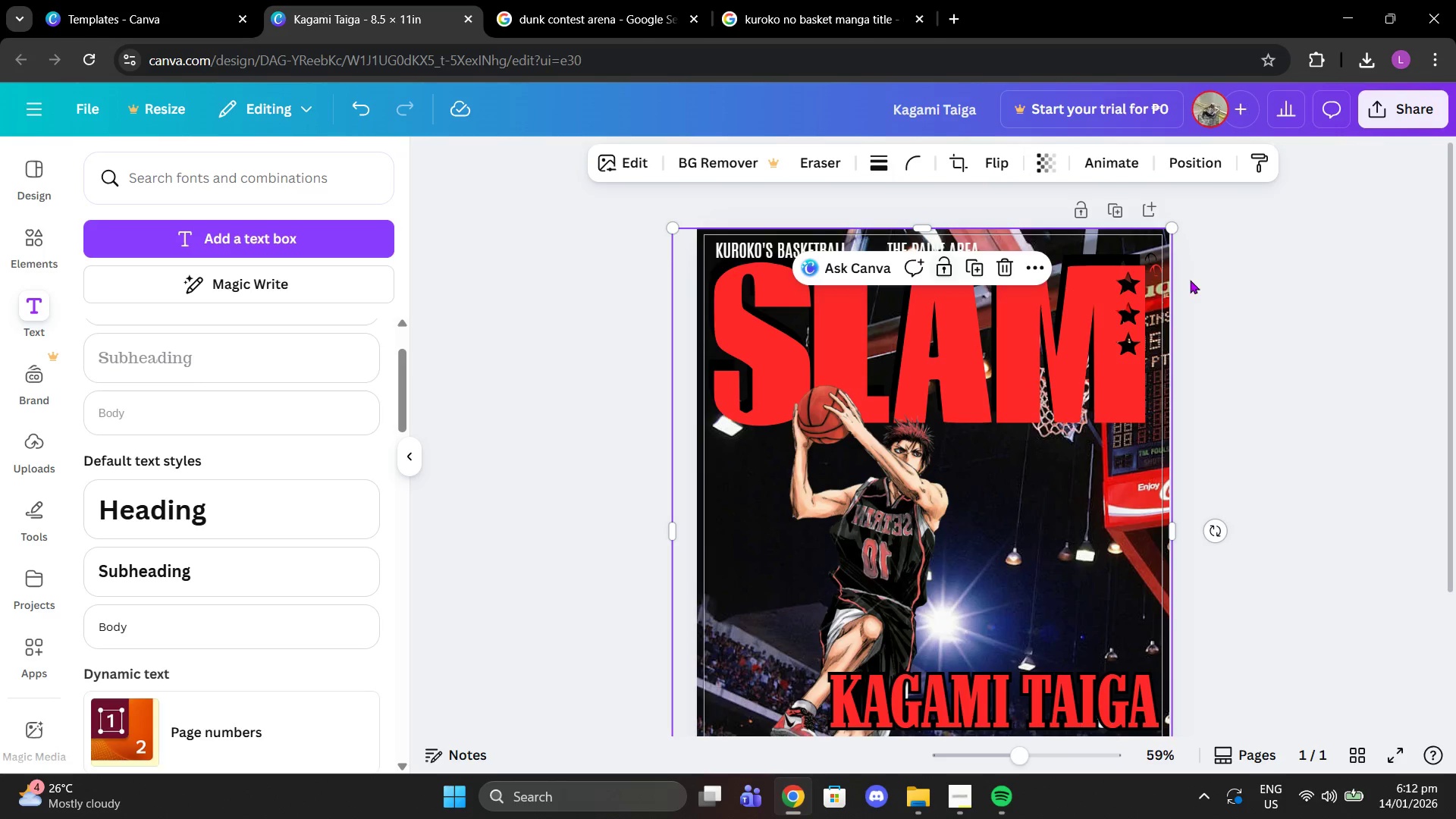 
left_click([1316, 307])
 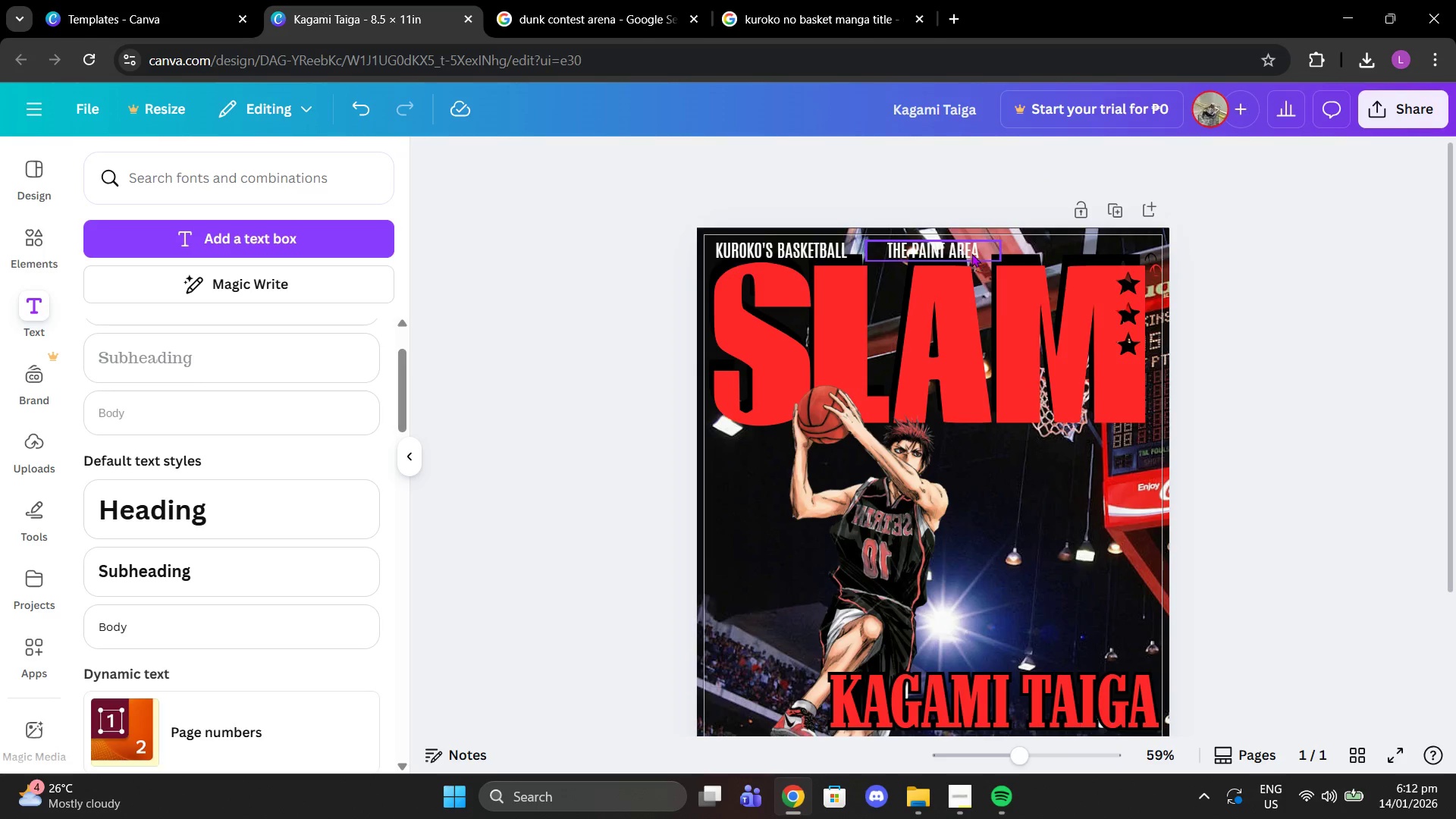 
left_click([971, 253])
 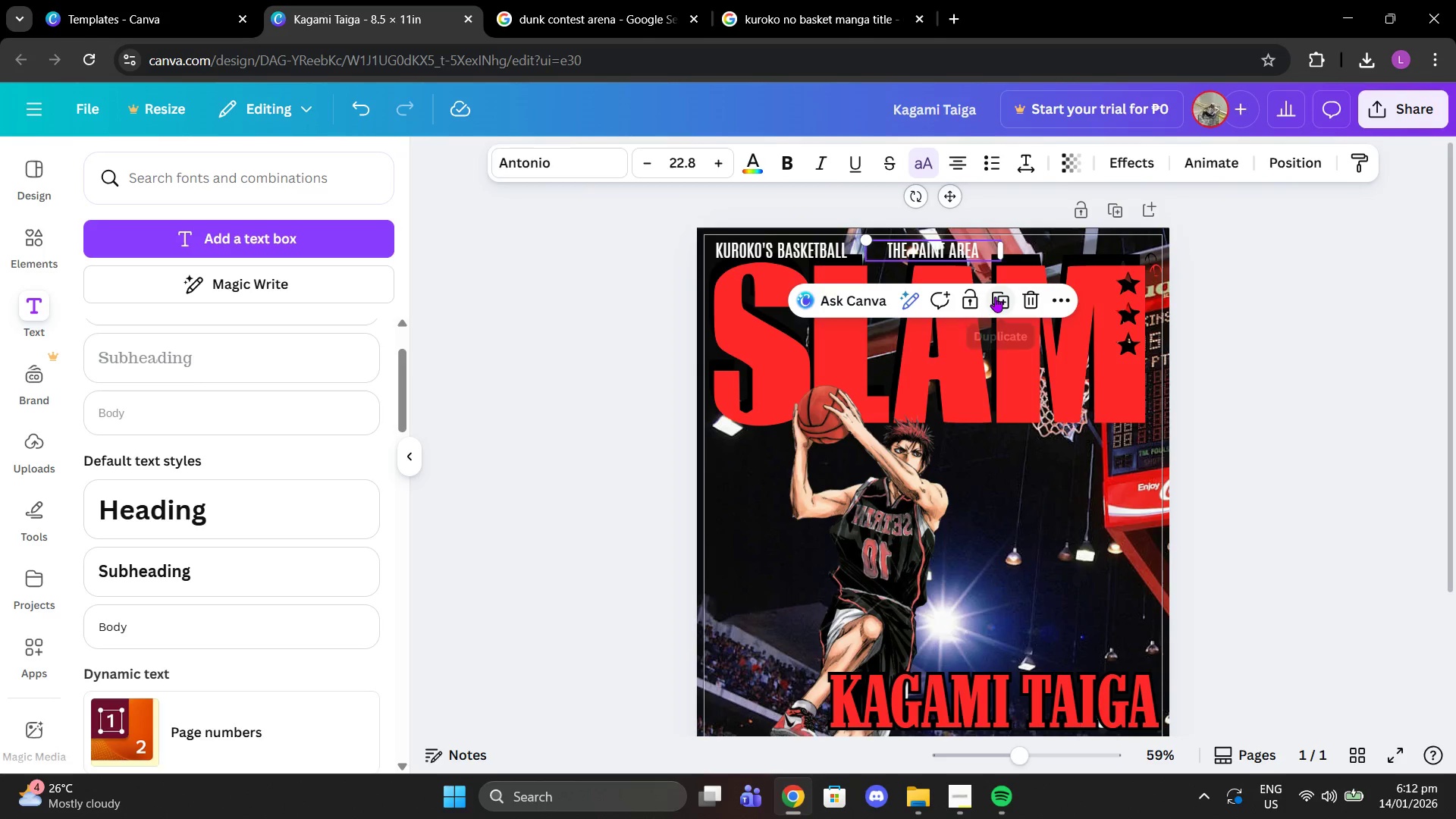 
left_click([999, 297])
 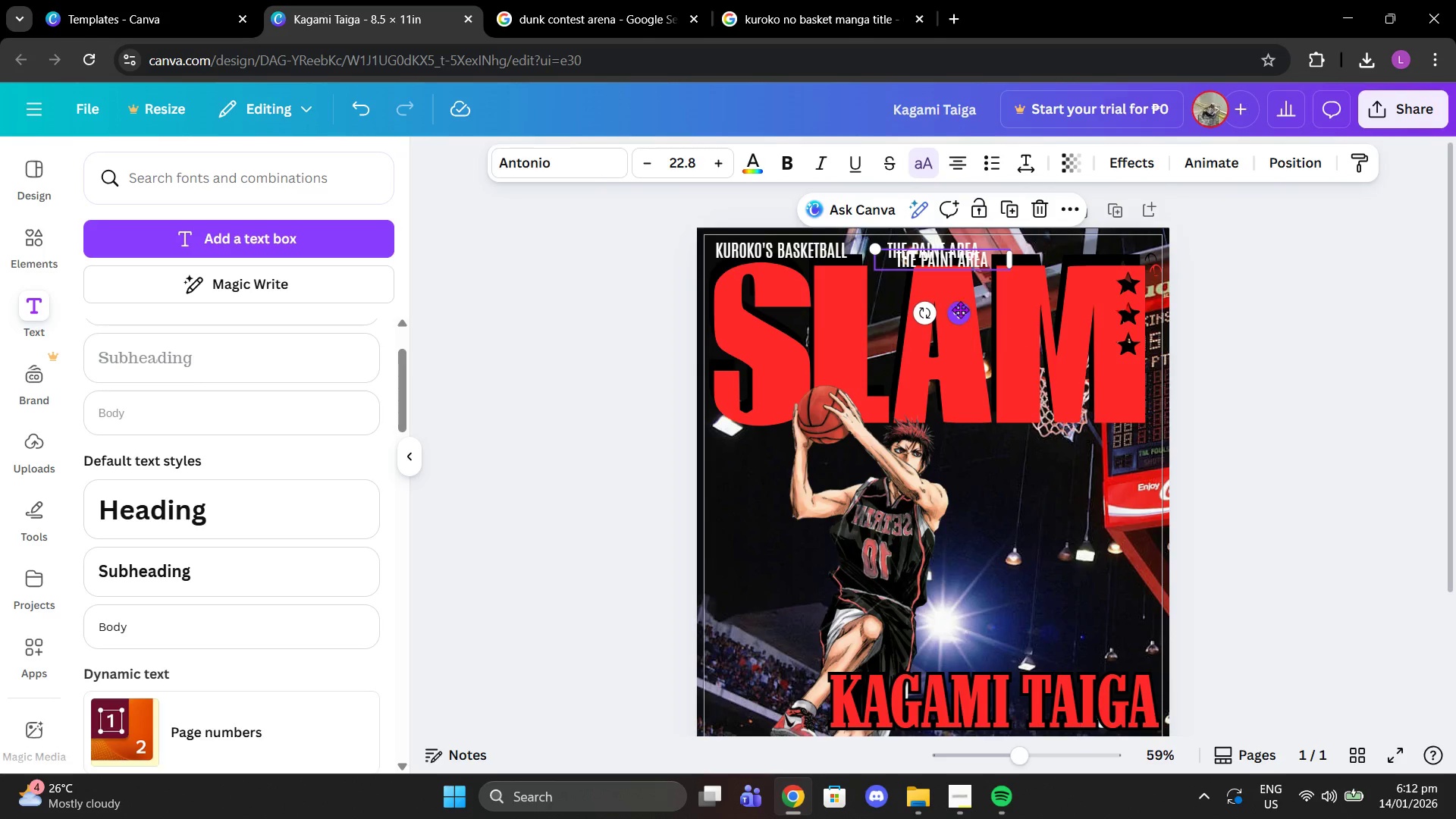 
left_click_drag(start_coordinate=[960, 311], to_coordinate=[1090, 305])
 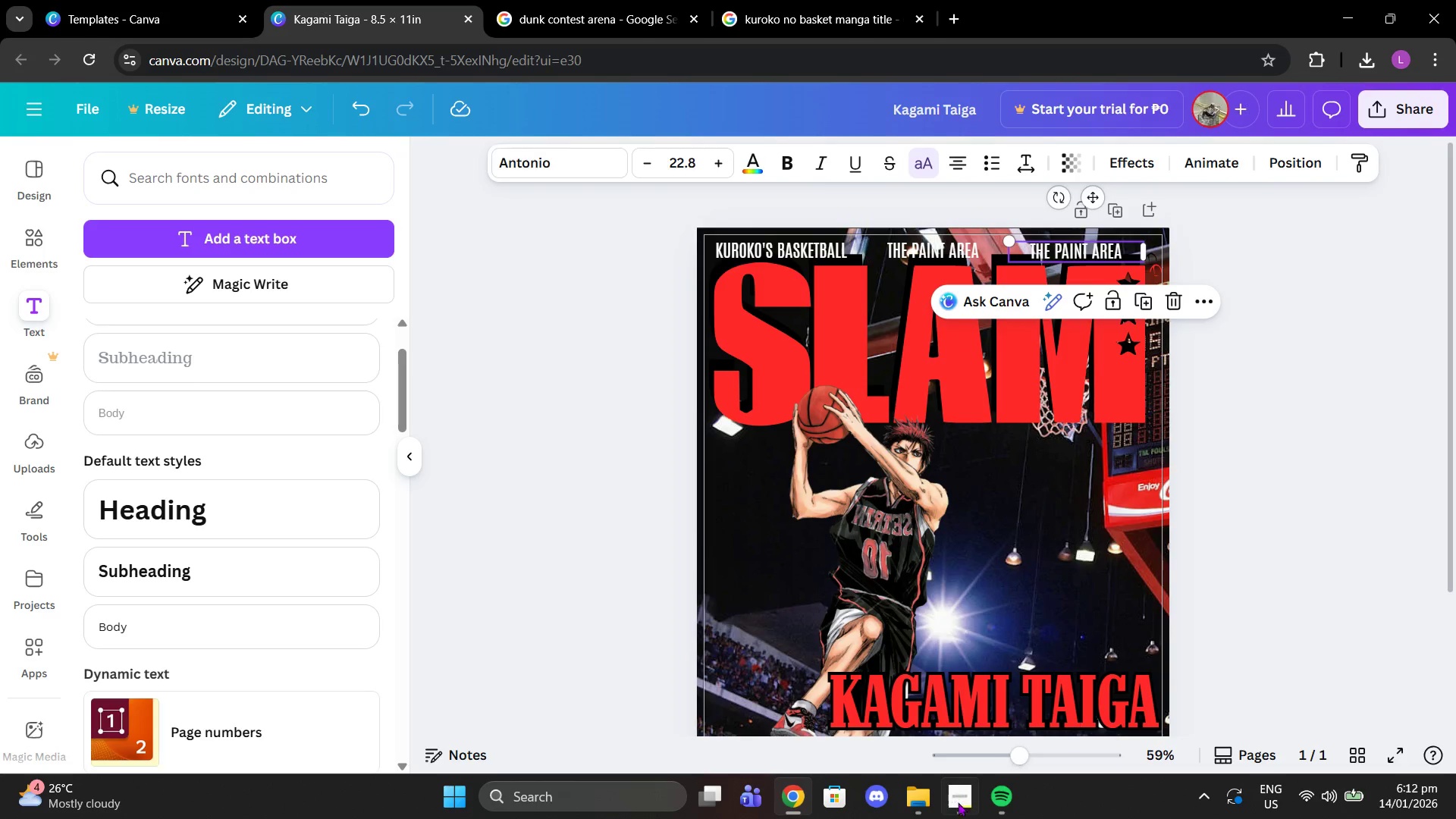 
left_click([964, 803])